 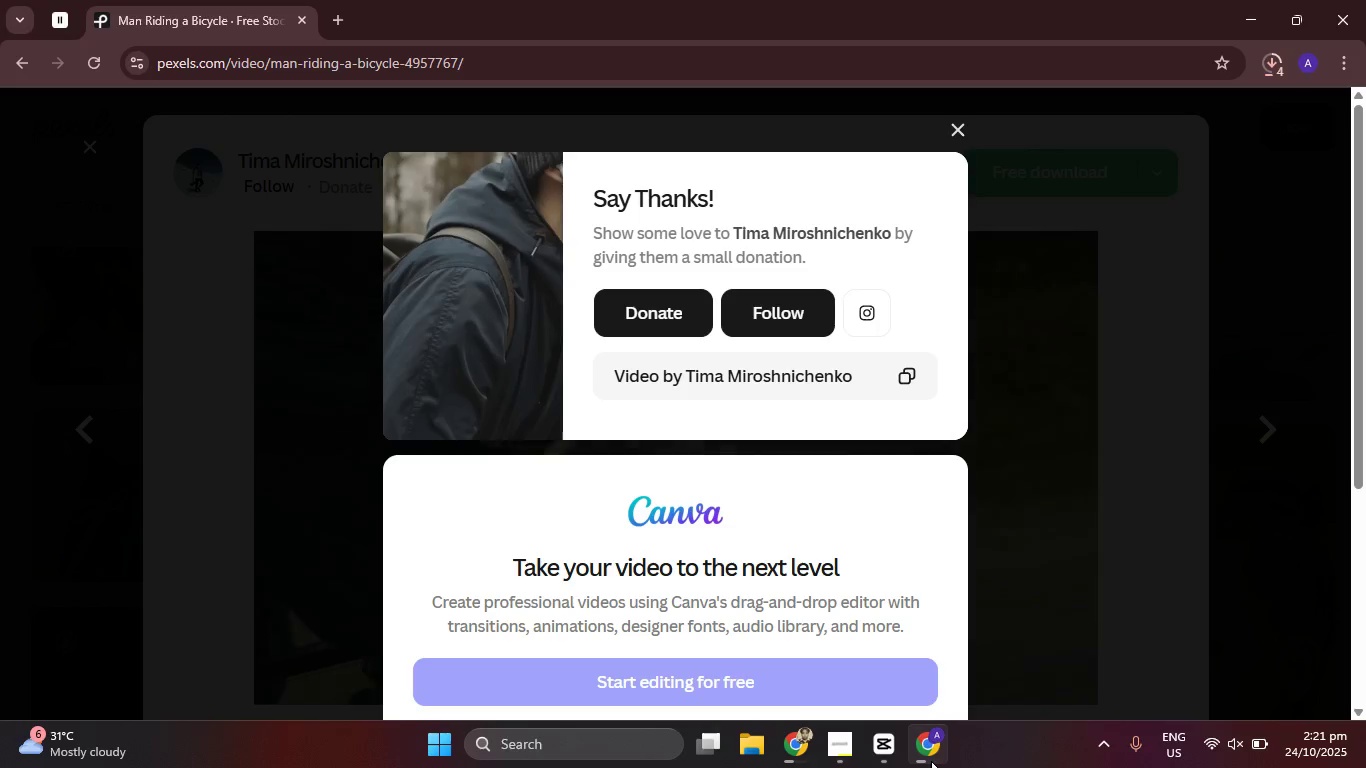 
left_click([888, 752])
 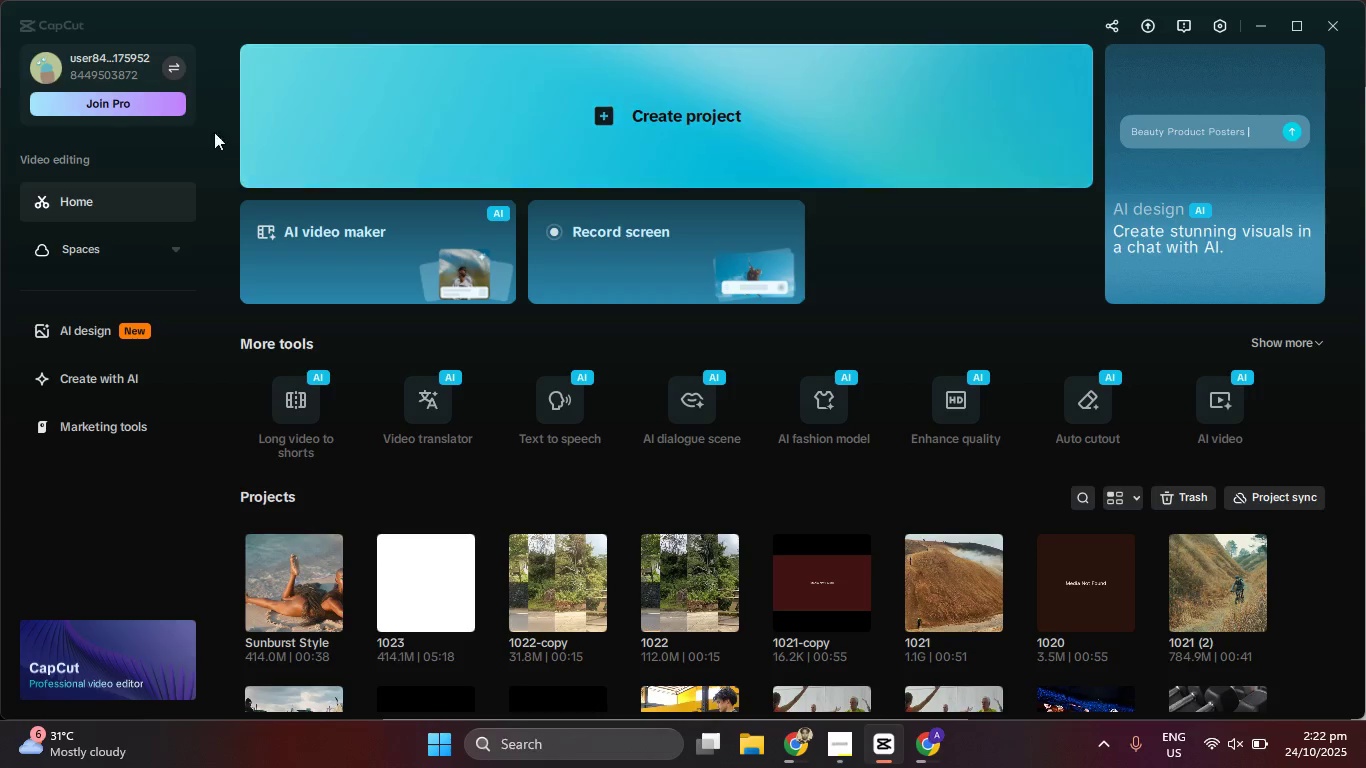 
left_click([352, 74])
 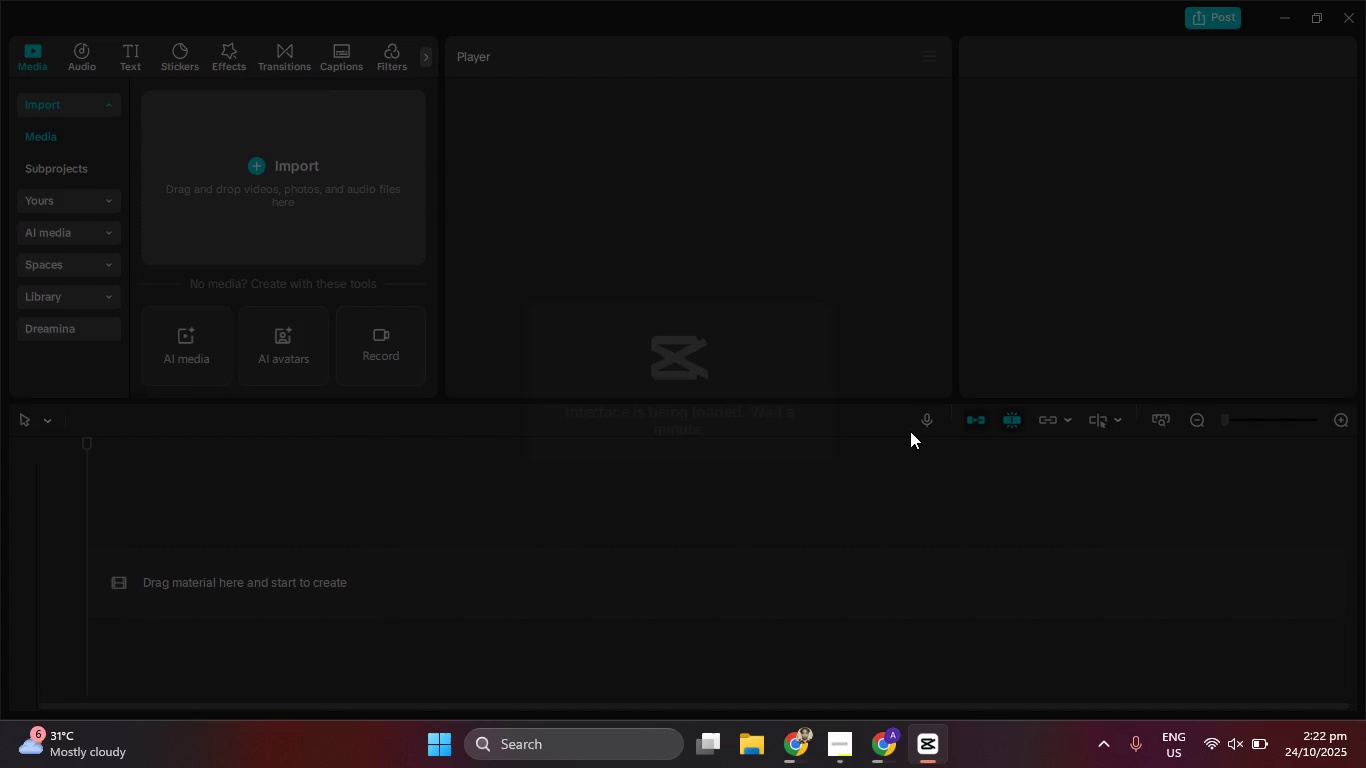 
wait(6.38)
 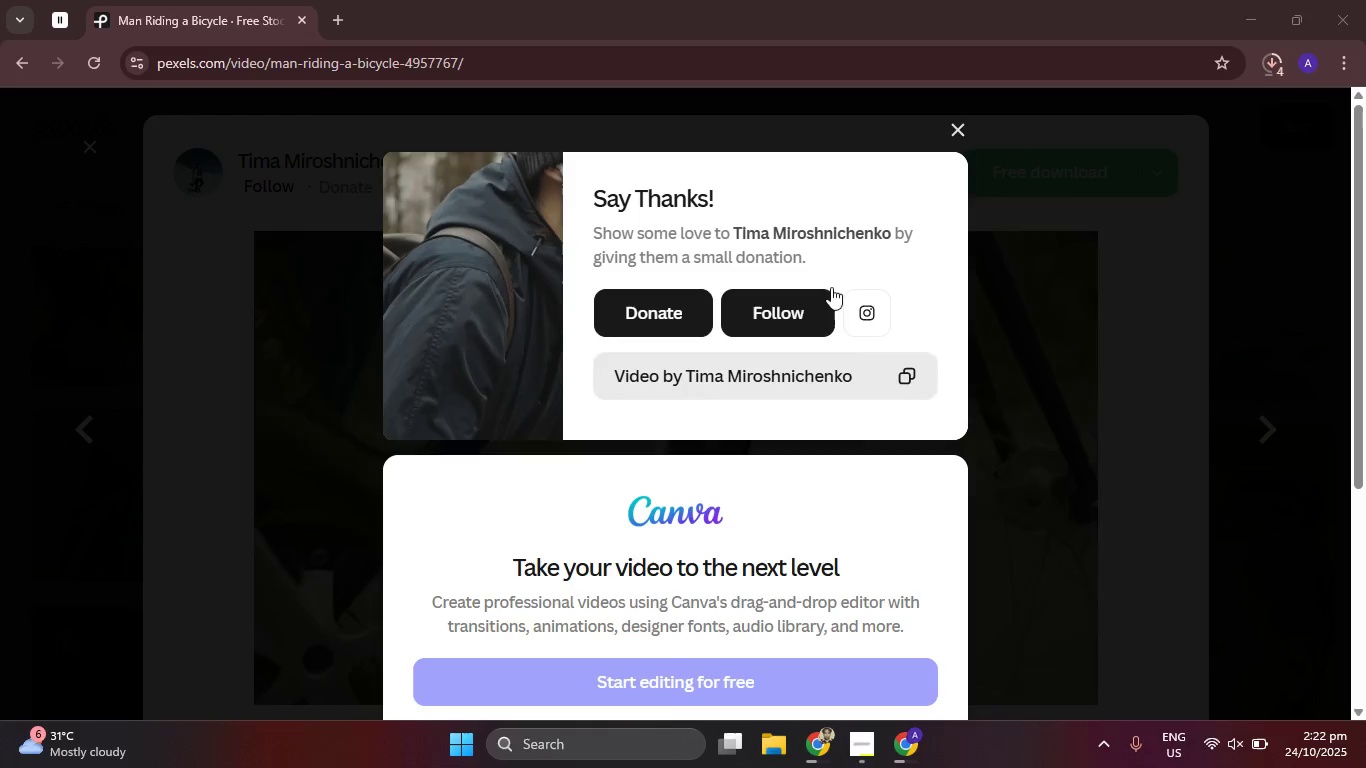 
left_click([843, 750])
 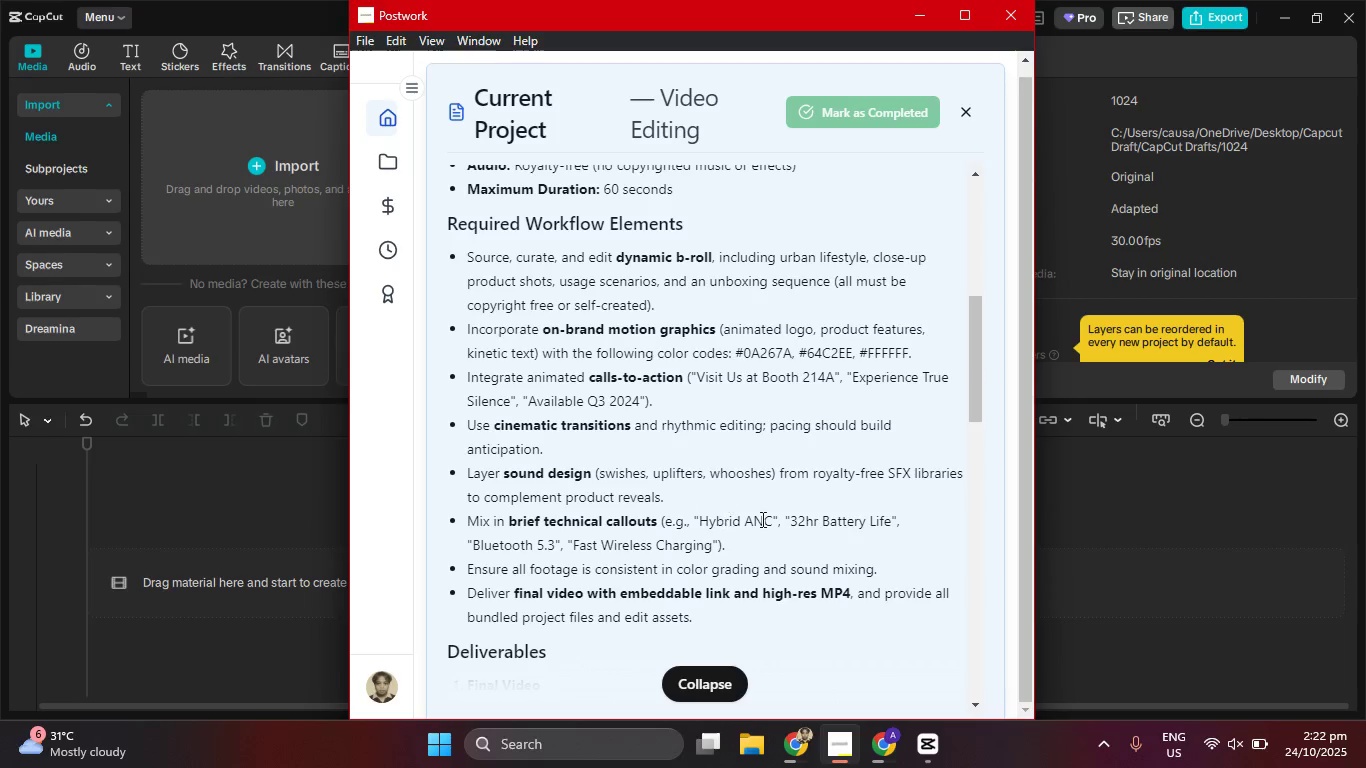 
wait(8.12)
 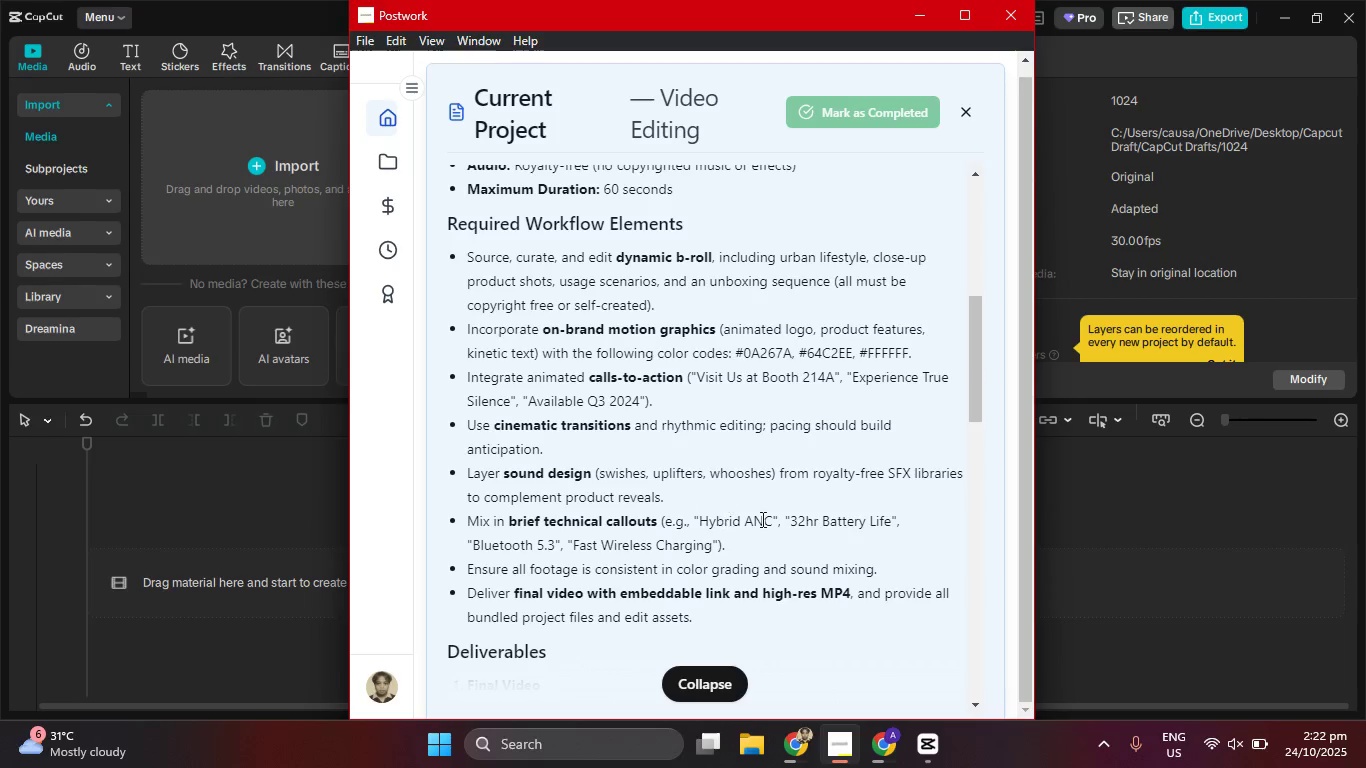 
left_click([85, 54])
 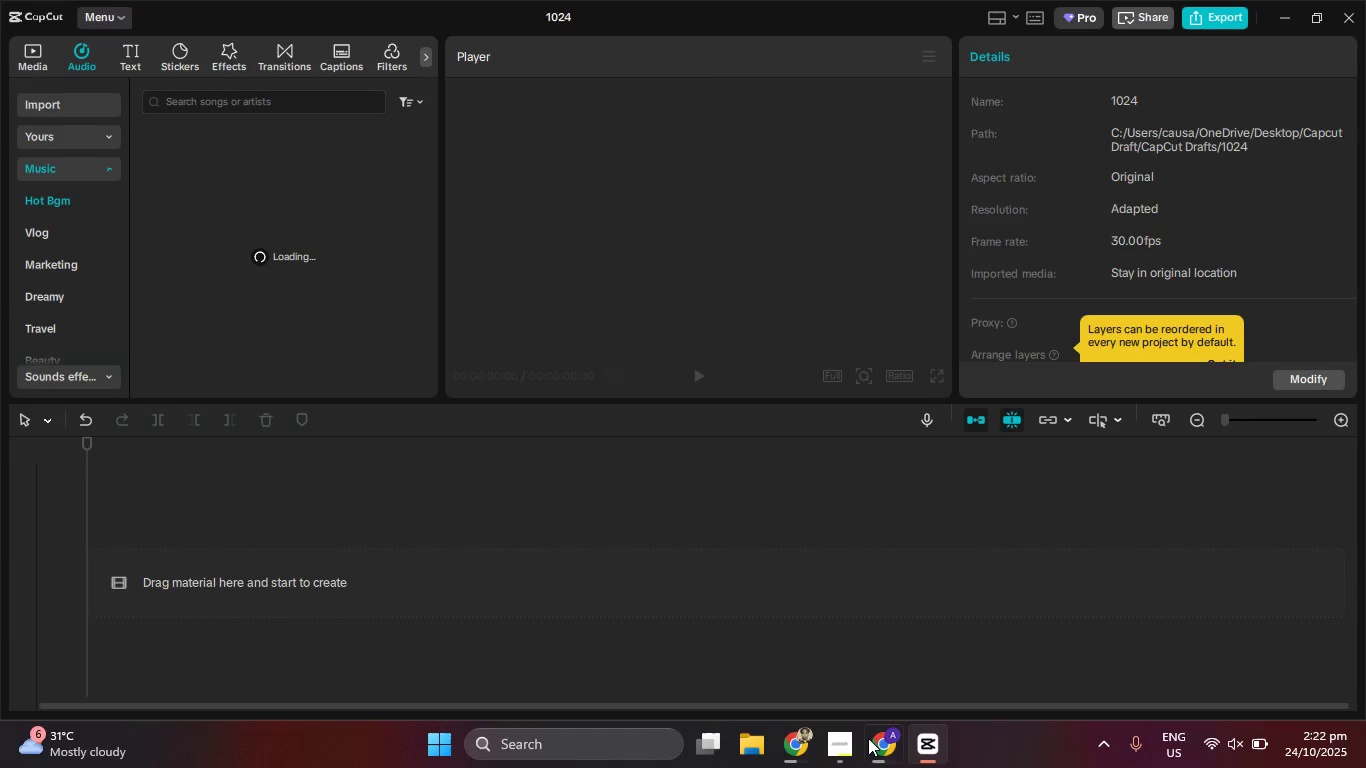 
left_click([837, 746])